 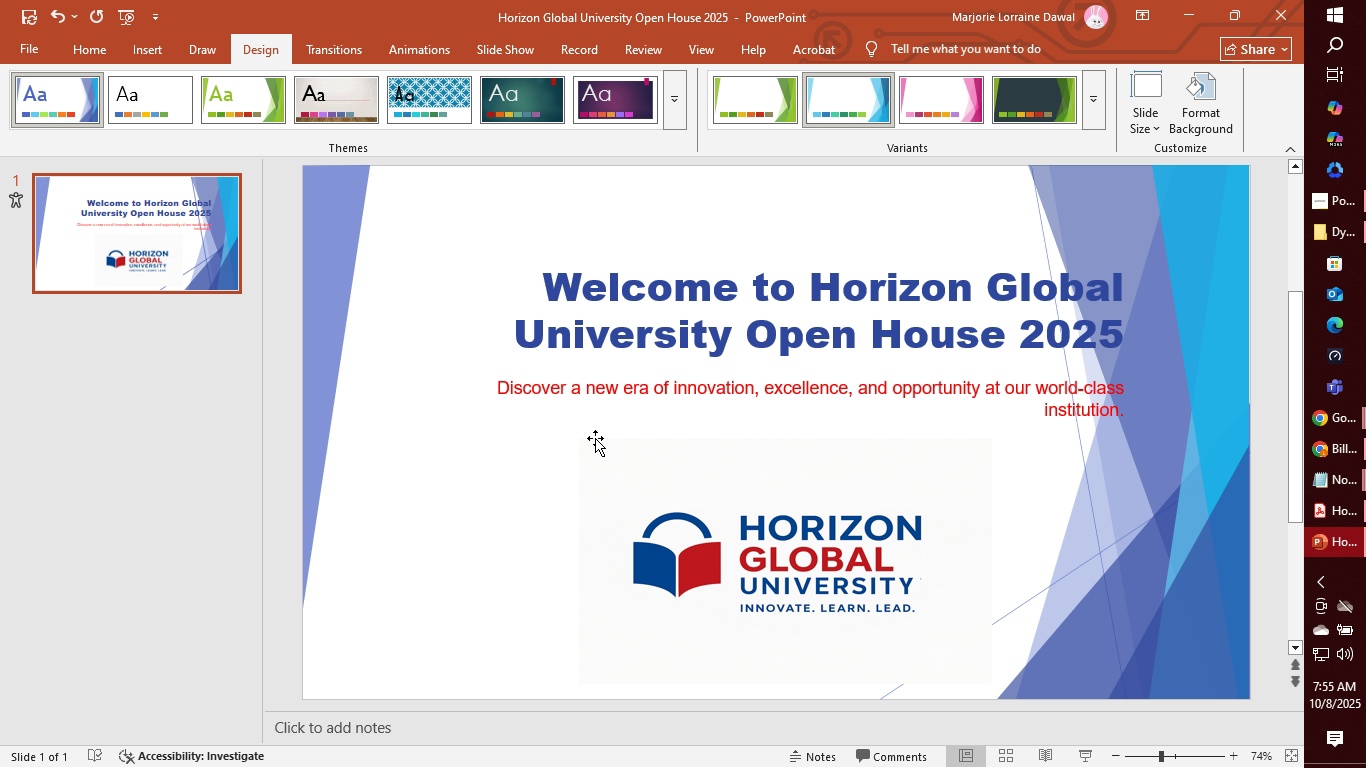 
left_click([759, 392])
 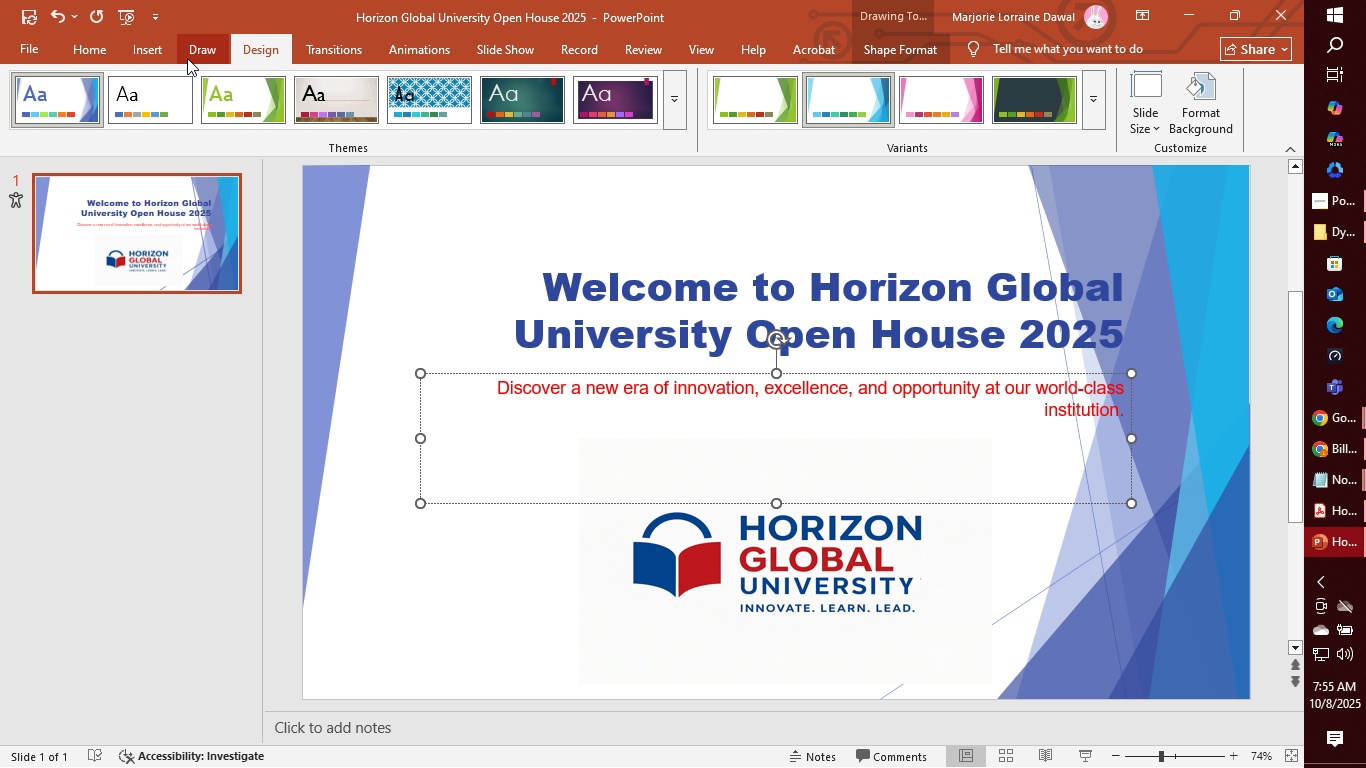 
left_click([95, 43])
 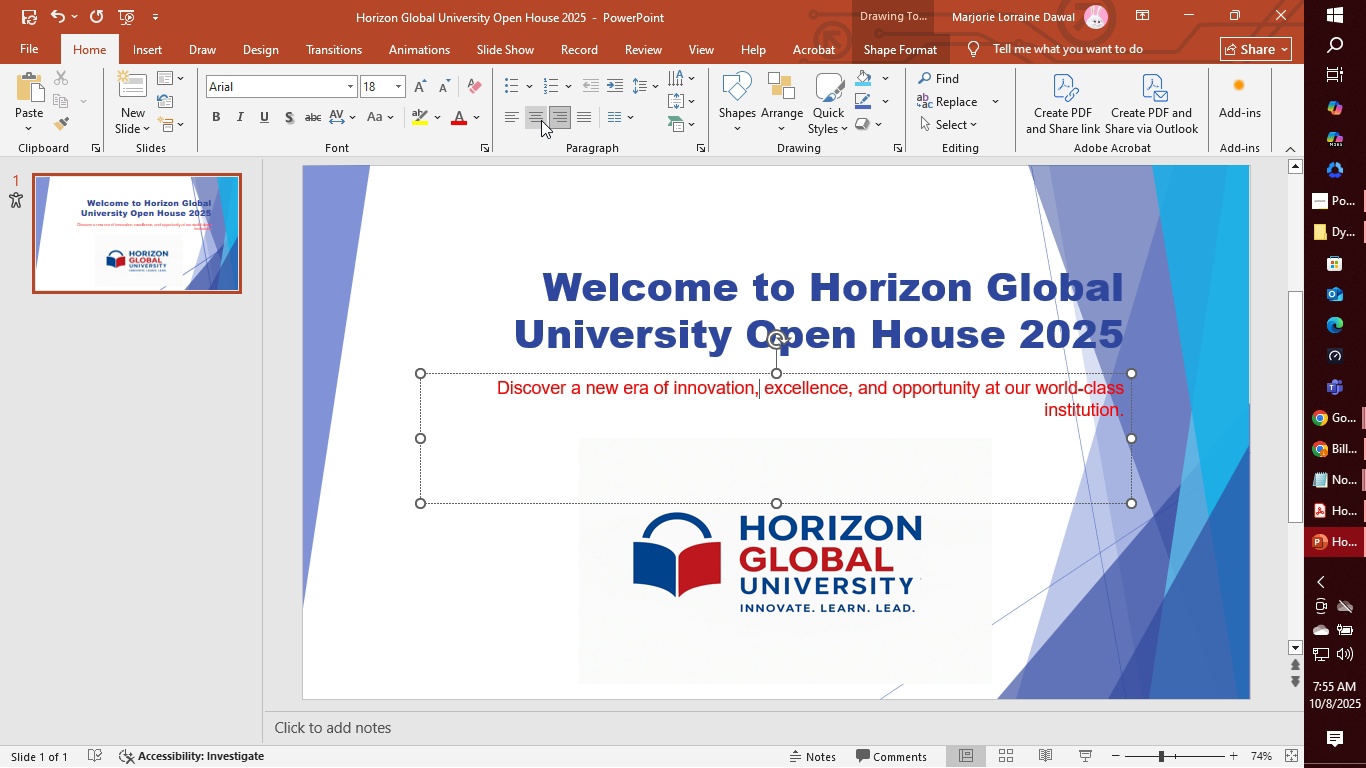 
left_click([540, 120])
 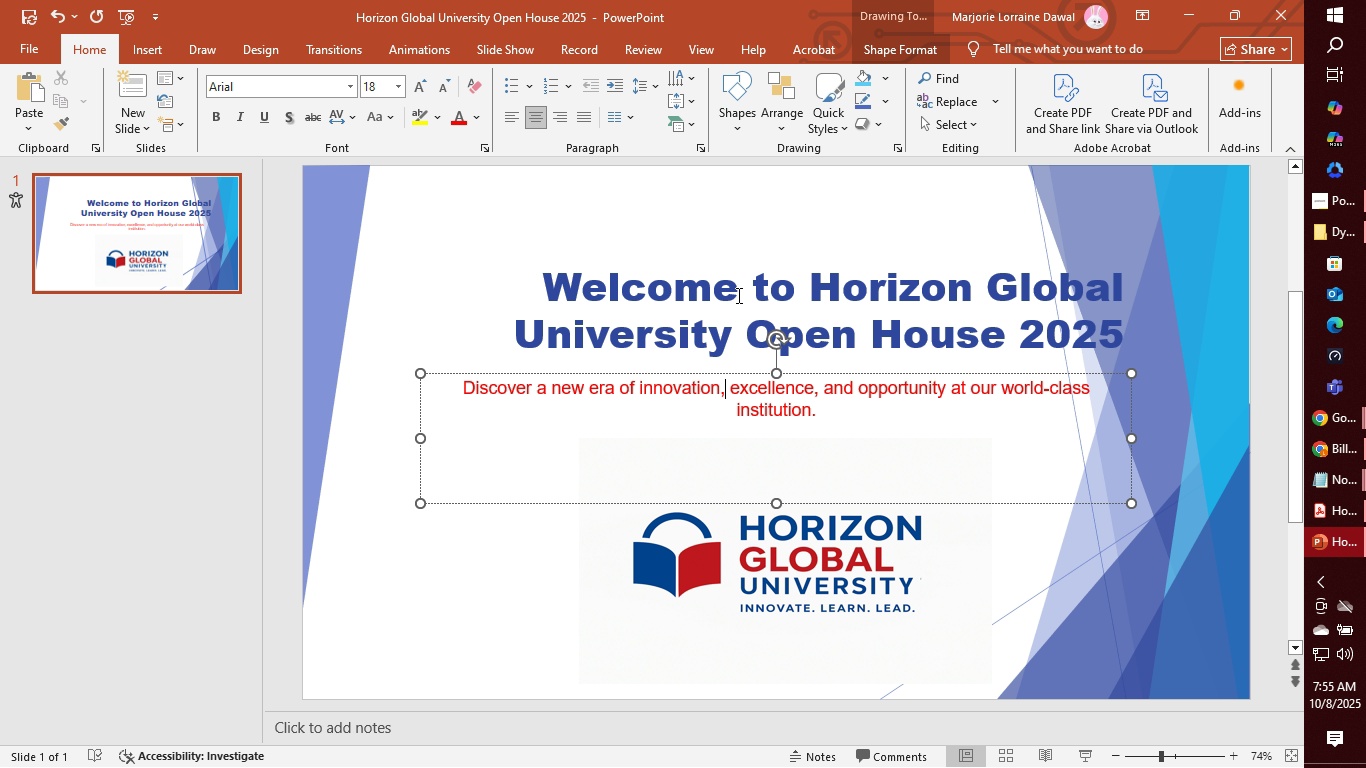 
left_click([739, 290])
 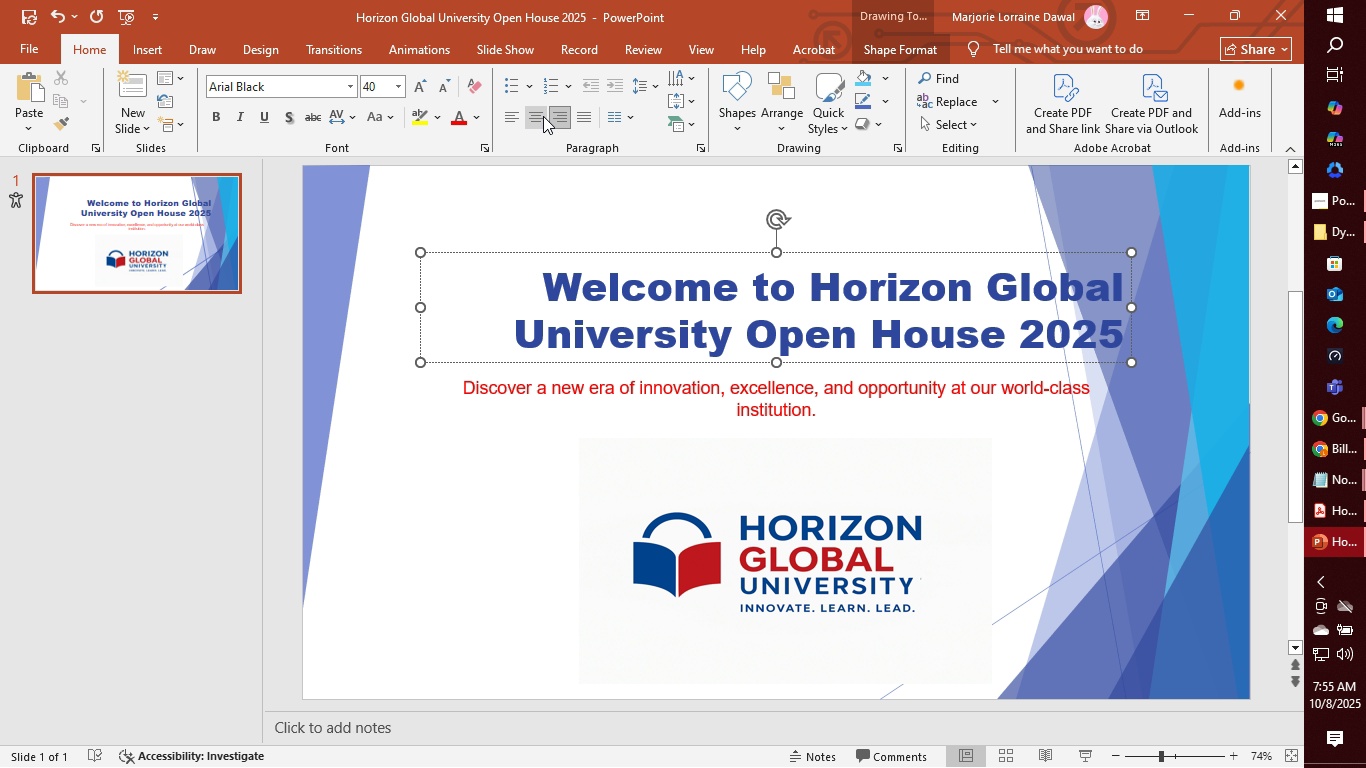 
left_click([537, 113])
 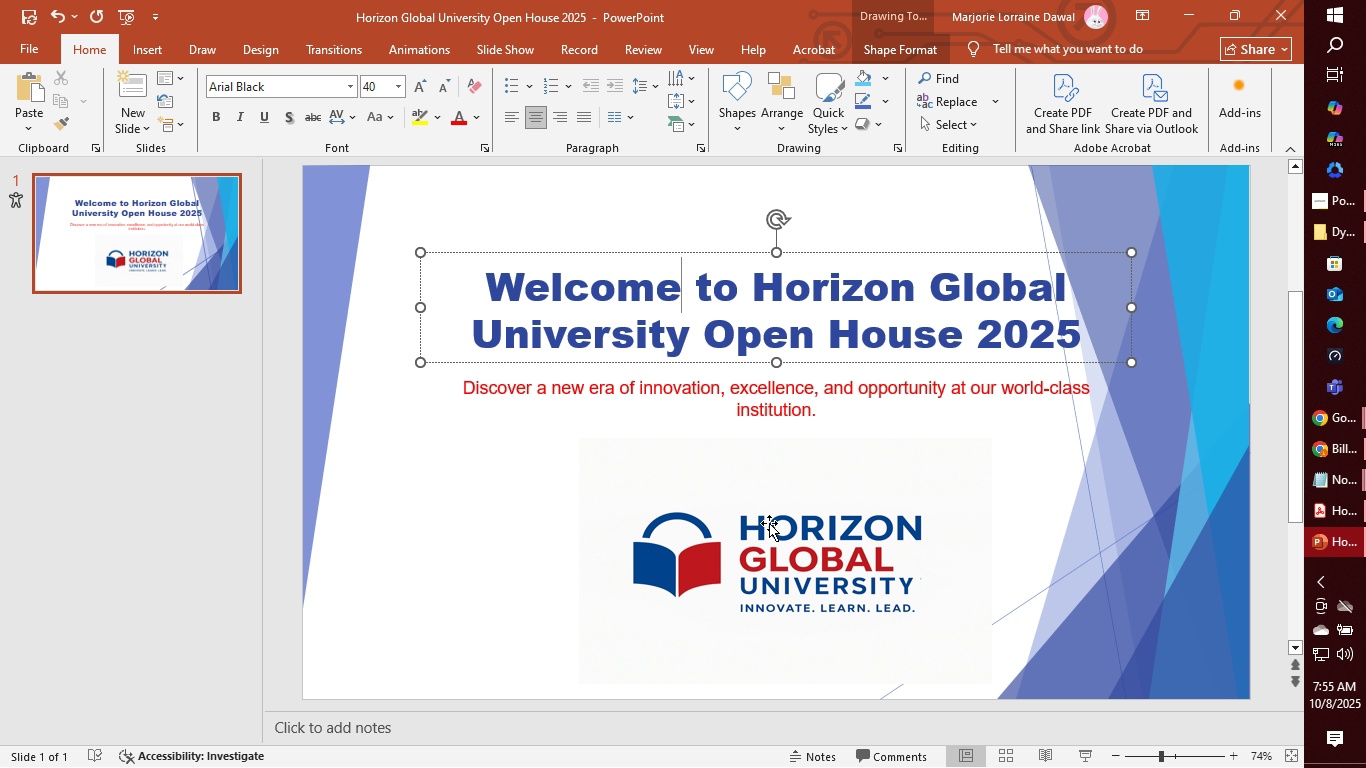 
left_click([769, 523])